 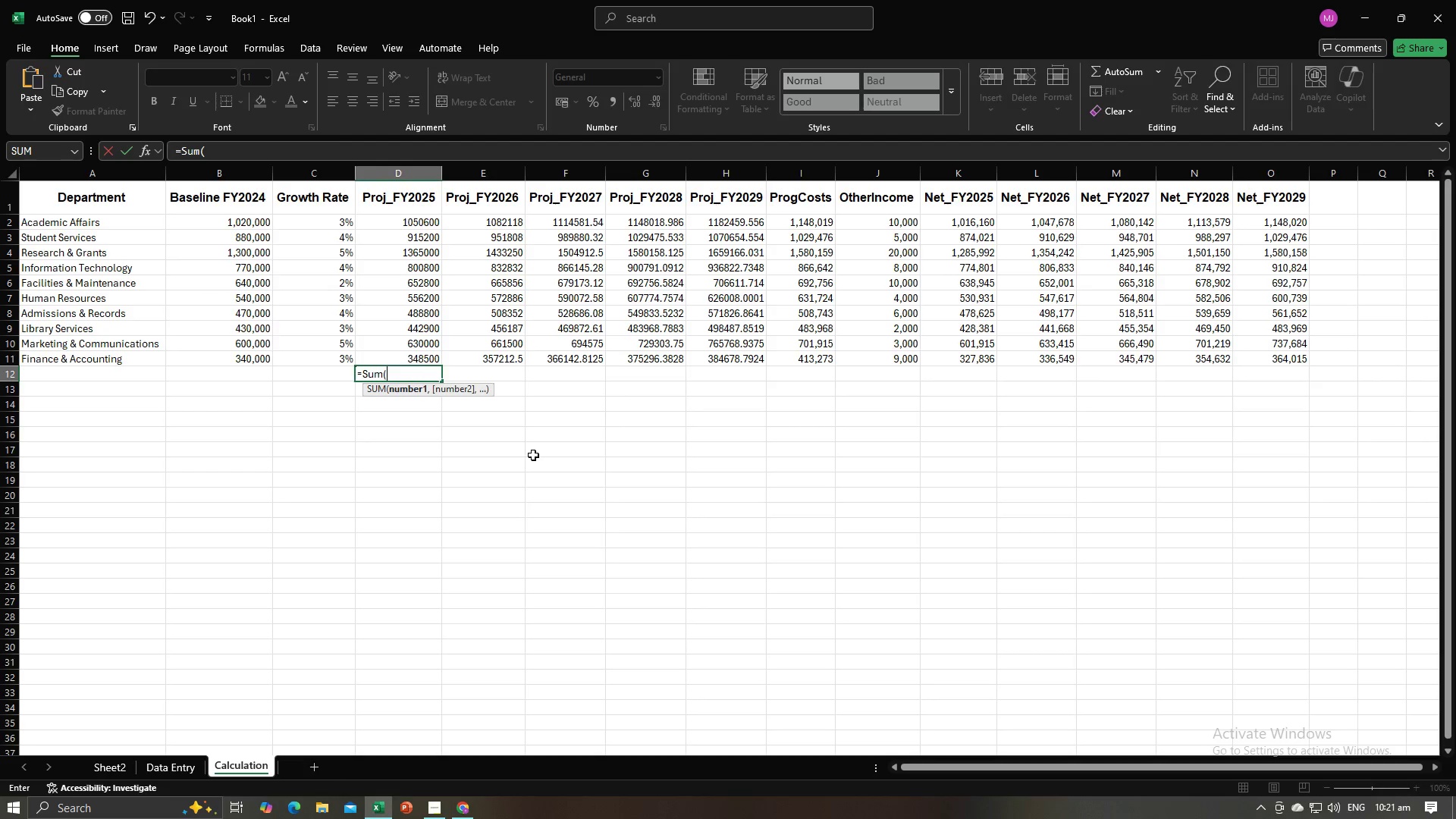 
left_click([414, 224])
 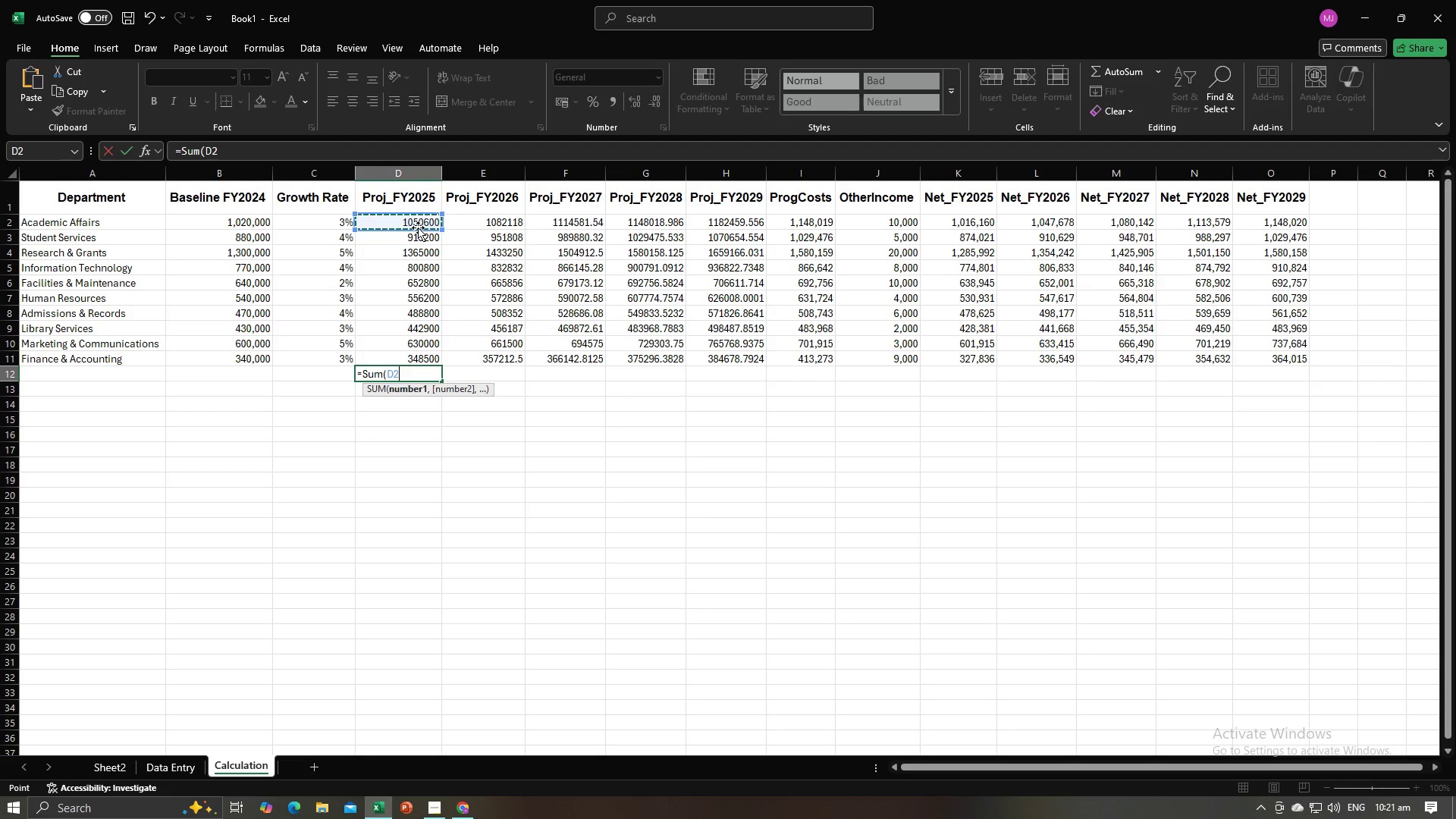 
left_click_drag(start_coordinate=[418, 222], to_coordinate=[419, 354])
 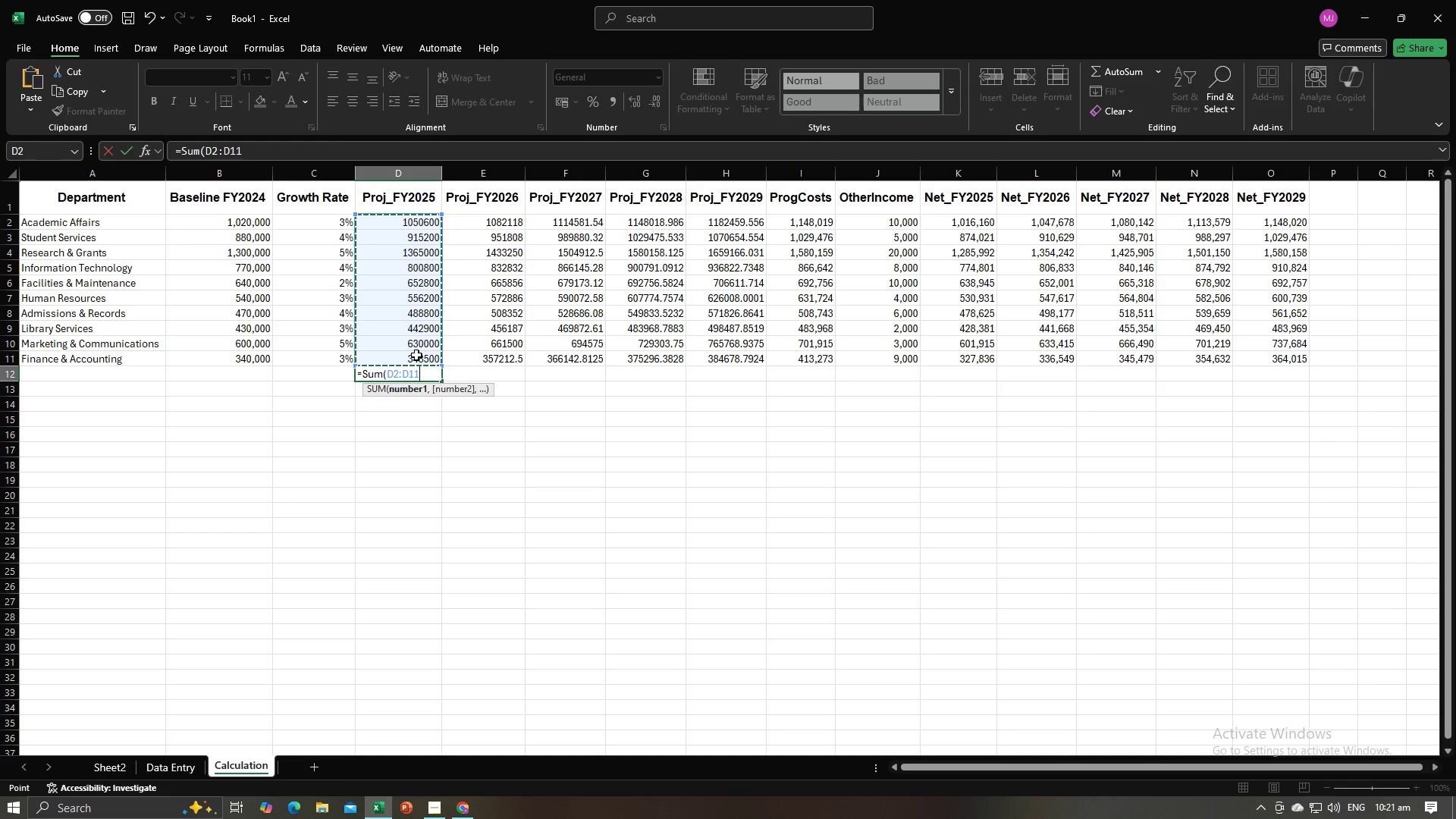 
key(Enter)
 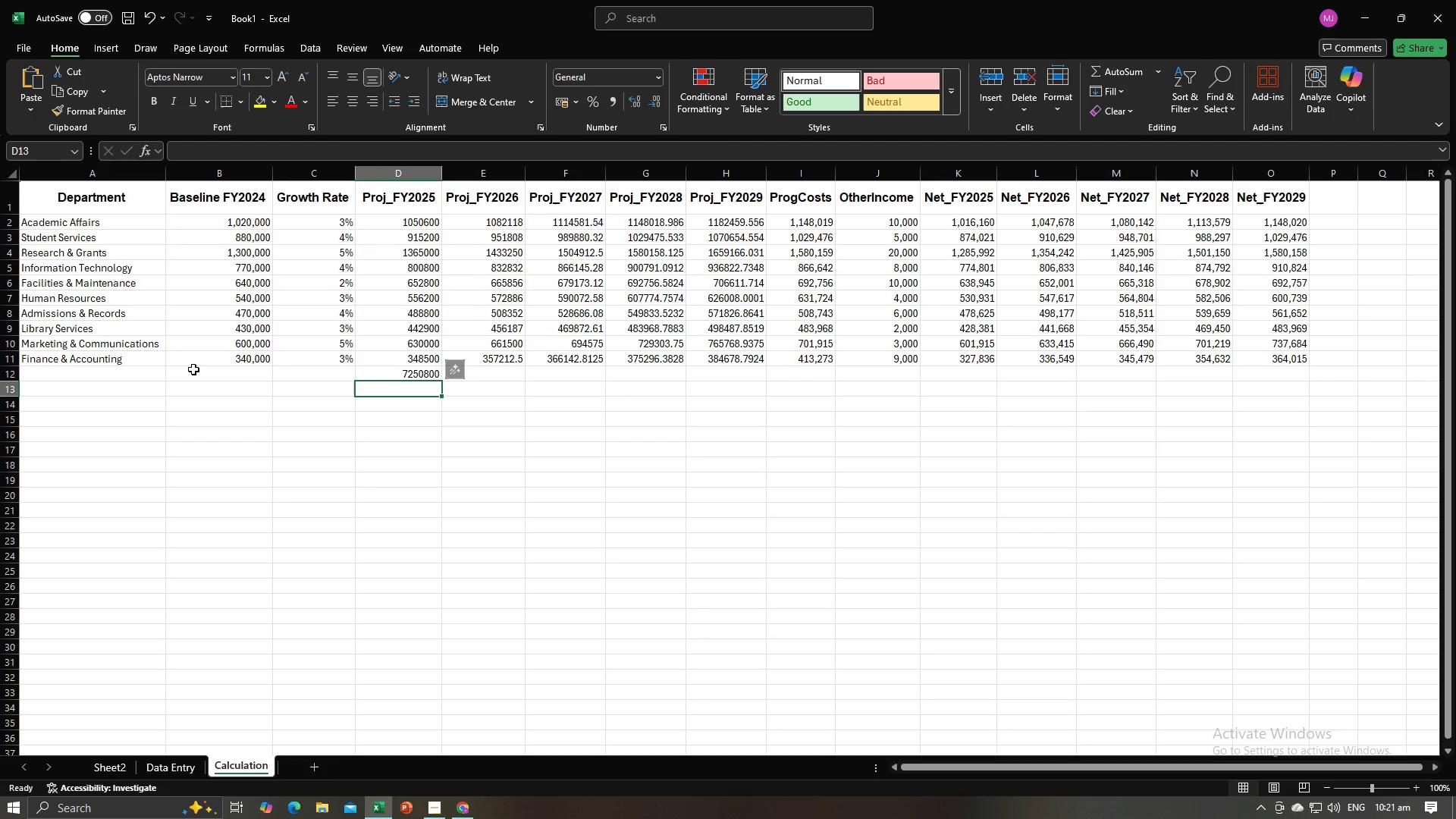 
left_click([110, 377])
 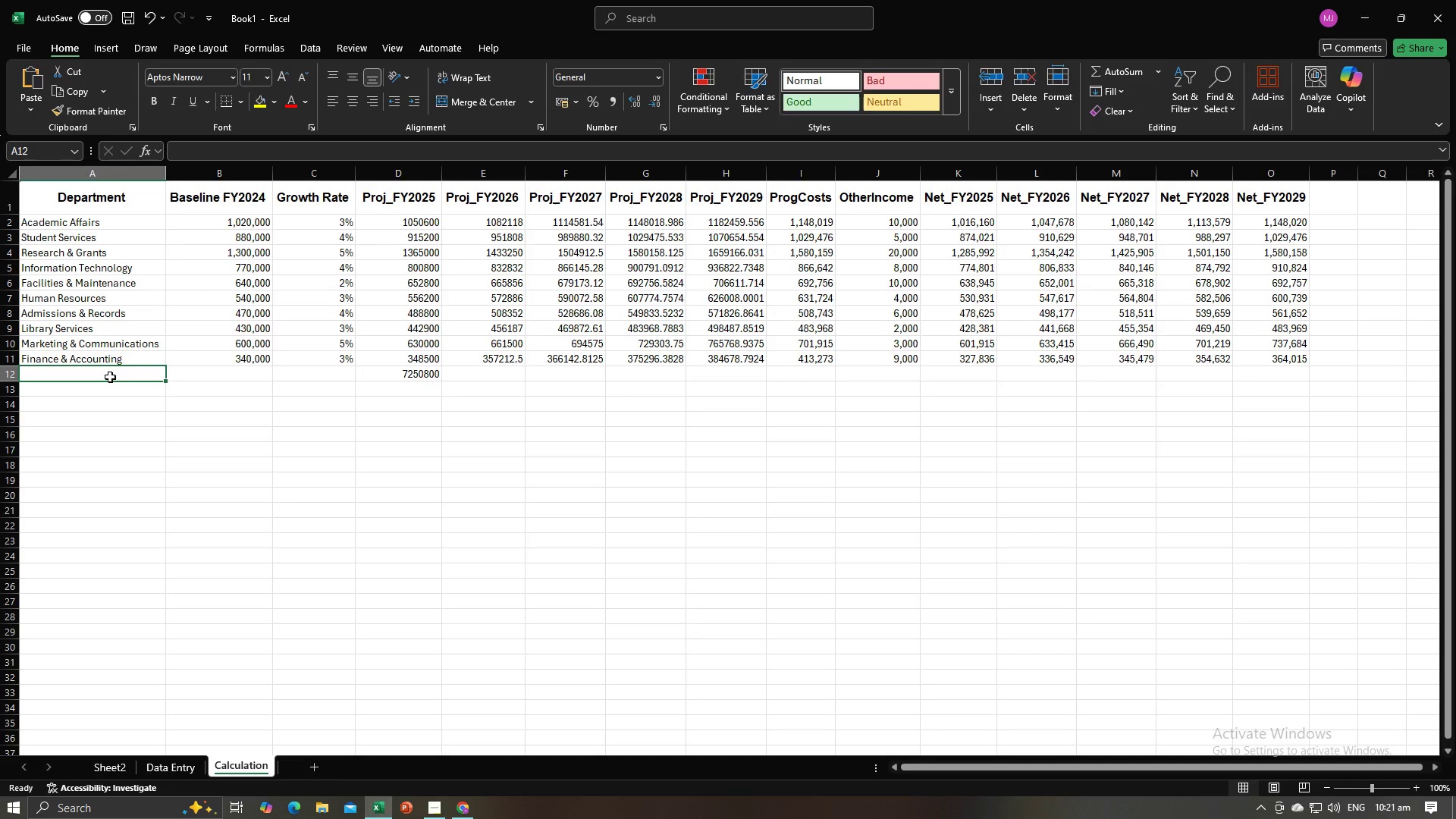 
type(Total)
 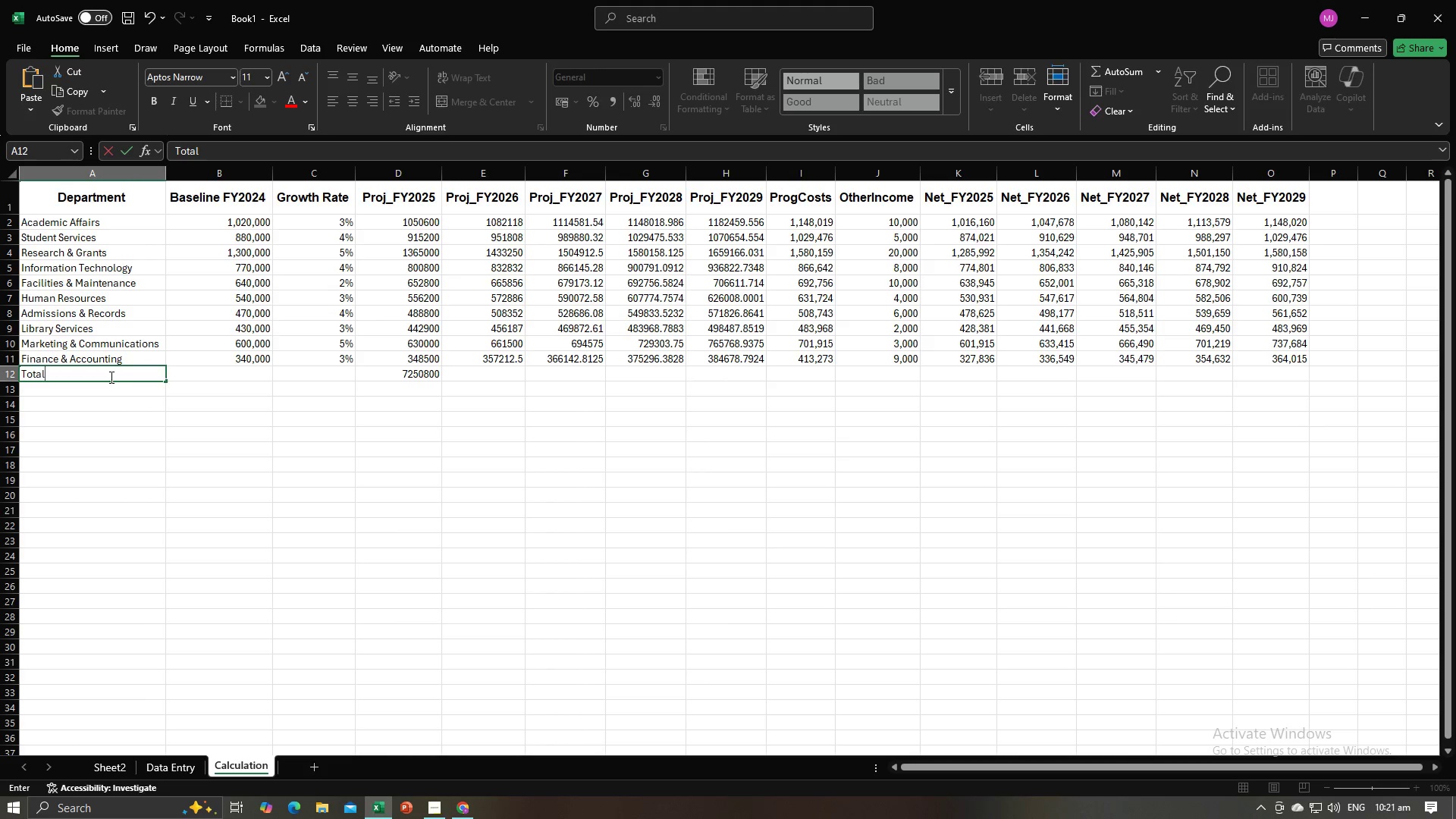 
key(Enter)
 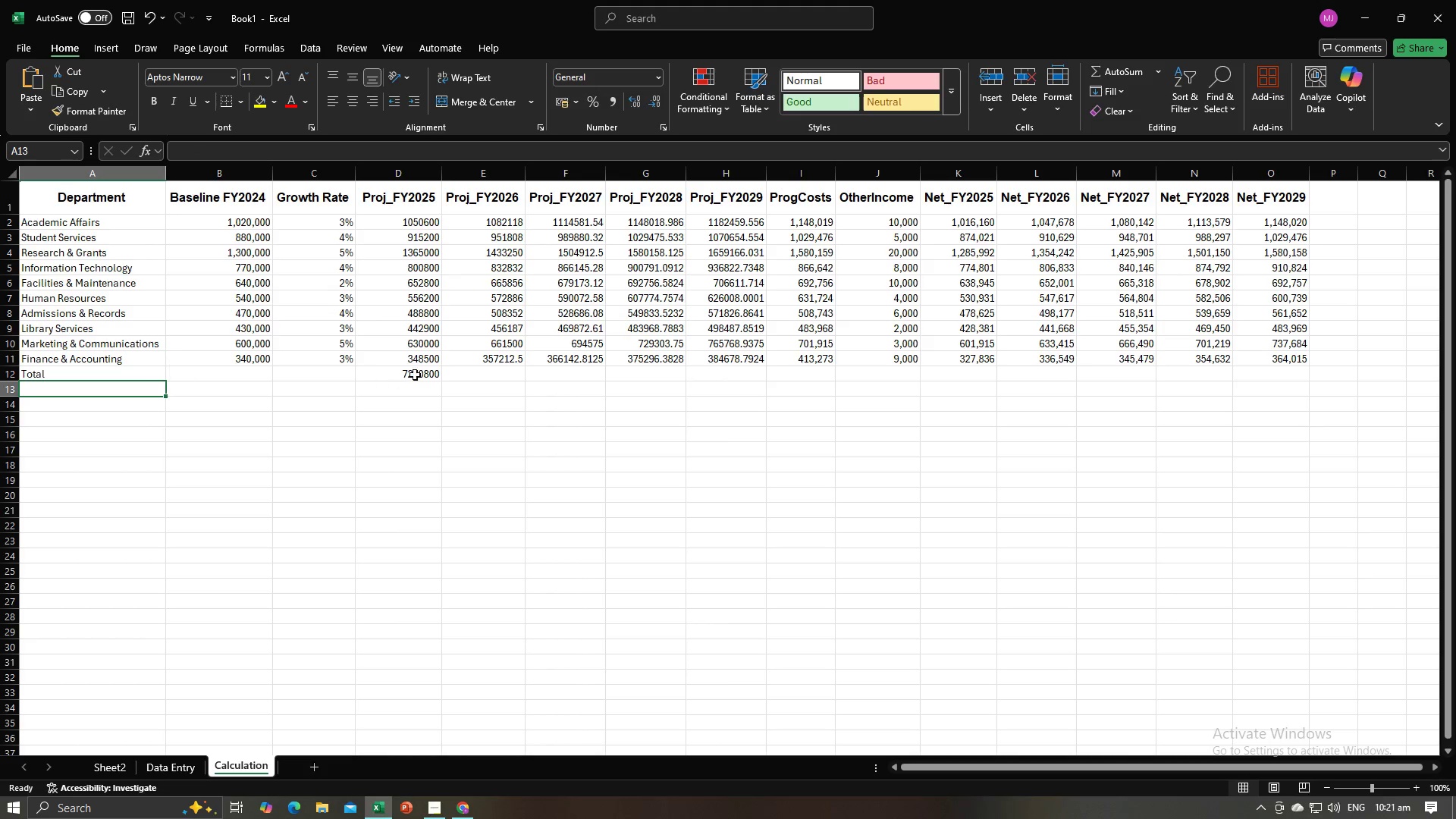 
left_click([464, 375])
 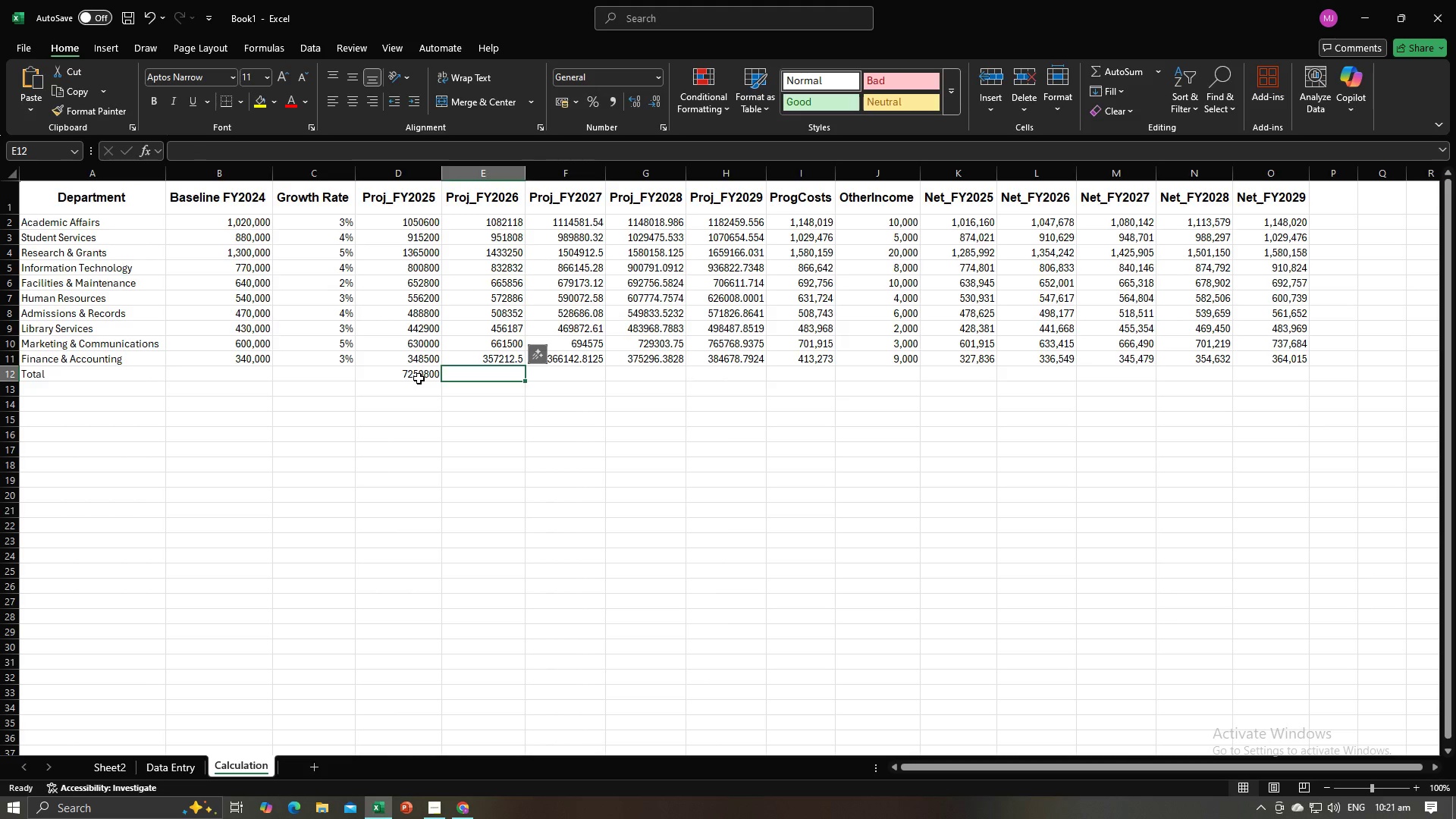 
left_click([419, 378])
 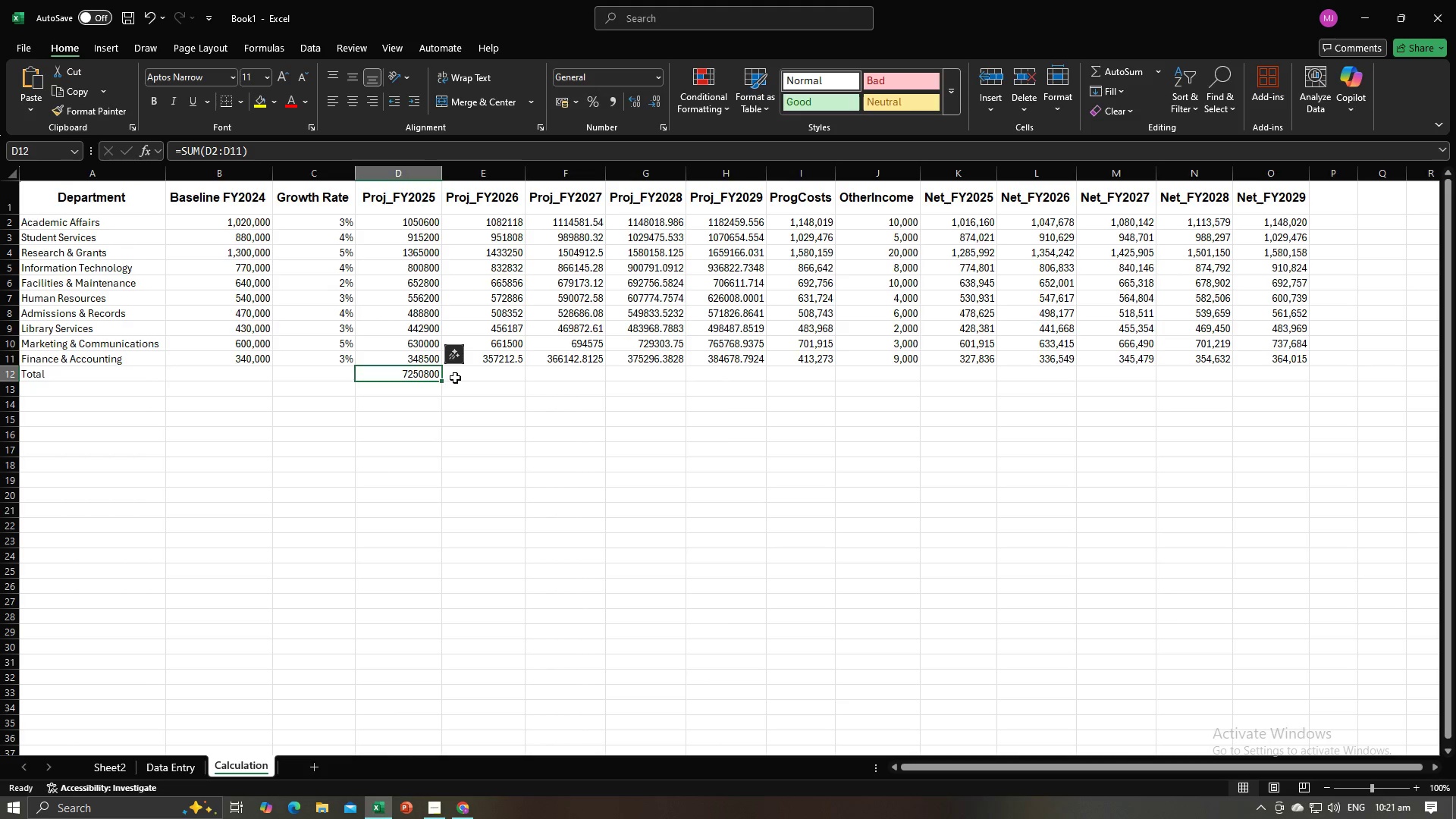 
left_click([455, 378])
 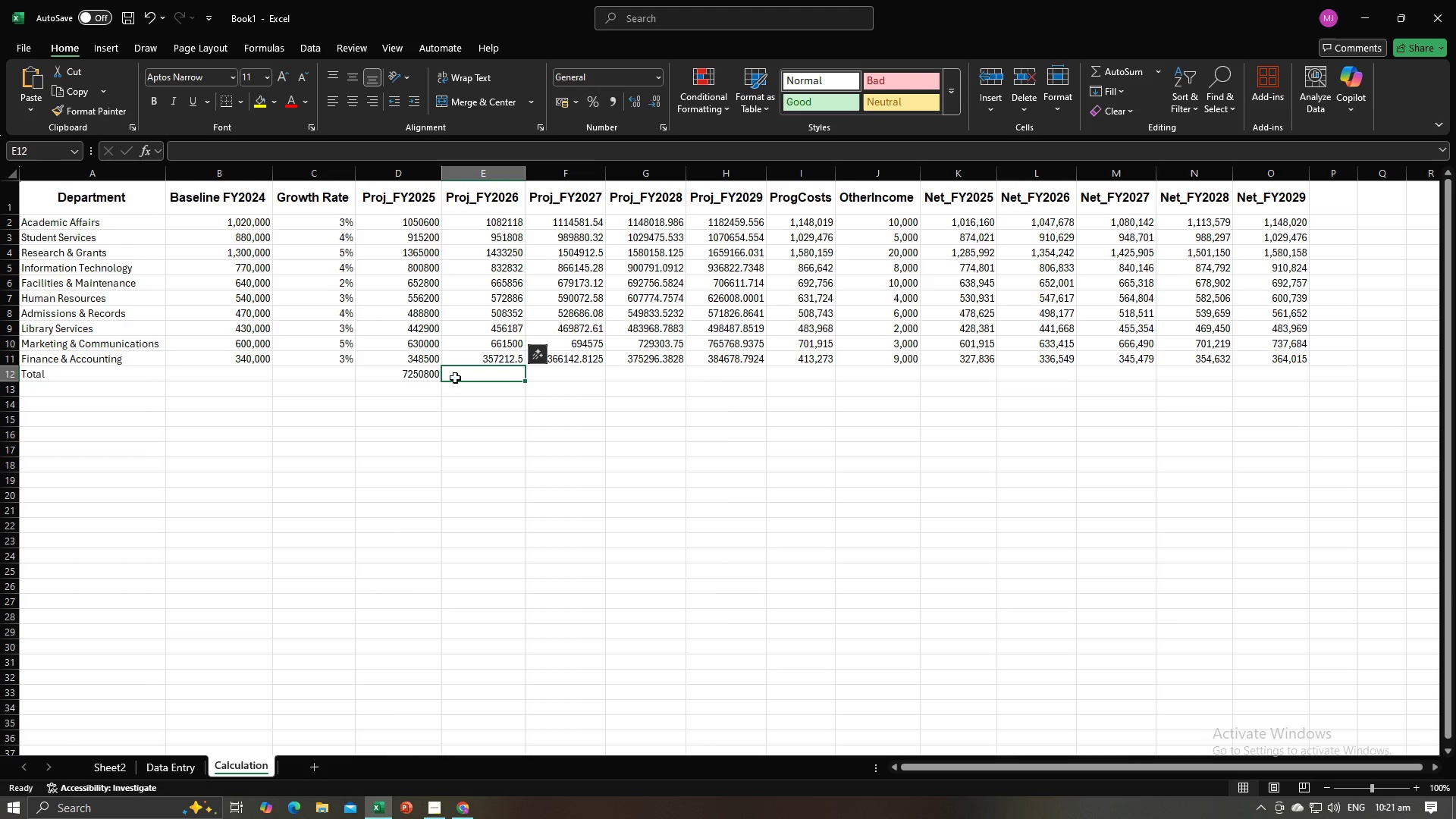 
type(=Sum()
 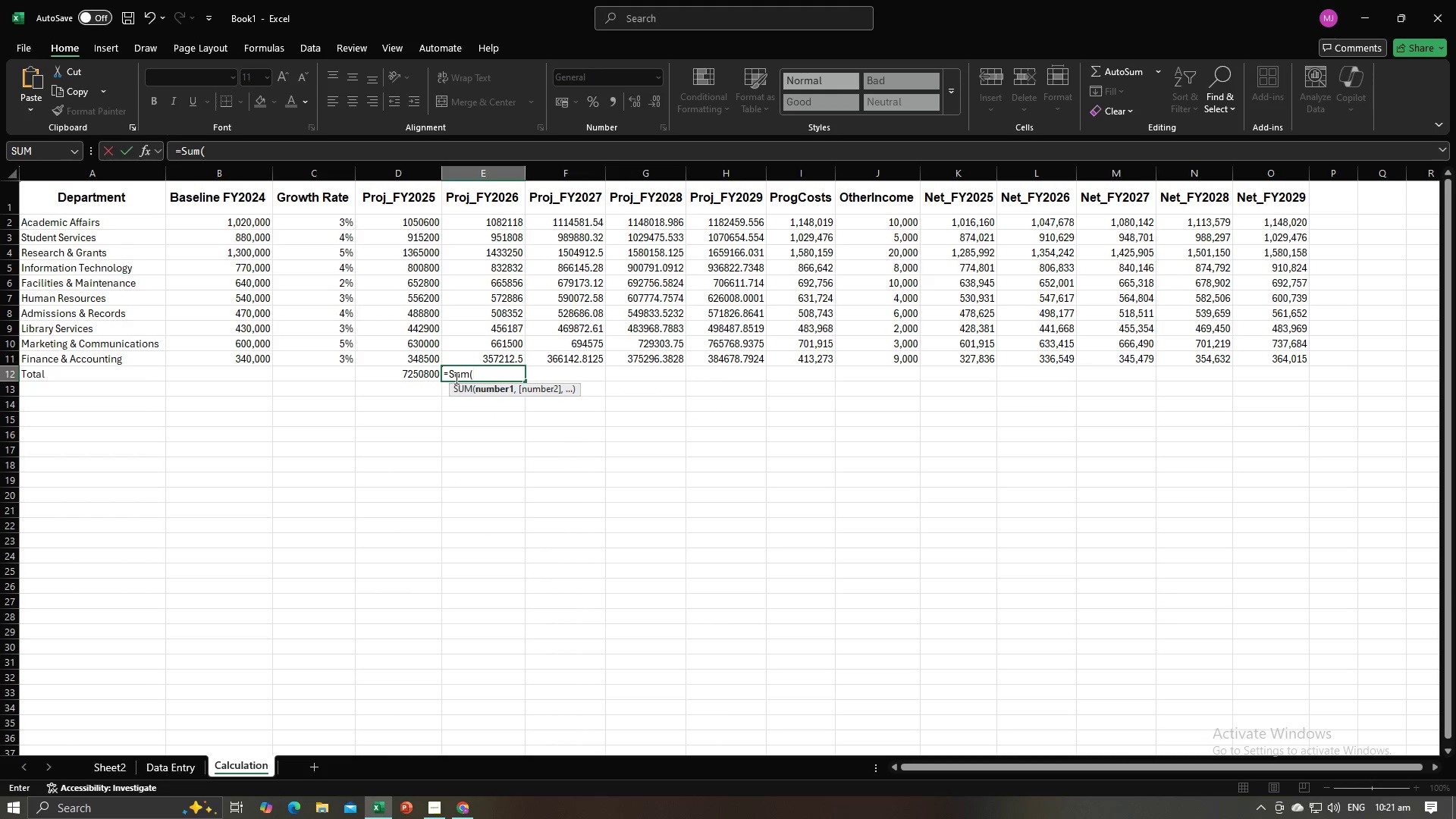 
left_click_drag(start_coordinate=[483, 221], to_coordinate=[489, 359])
 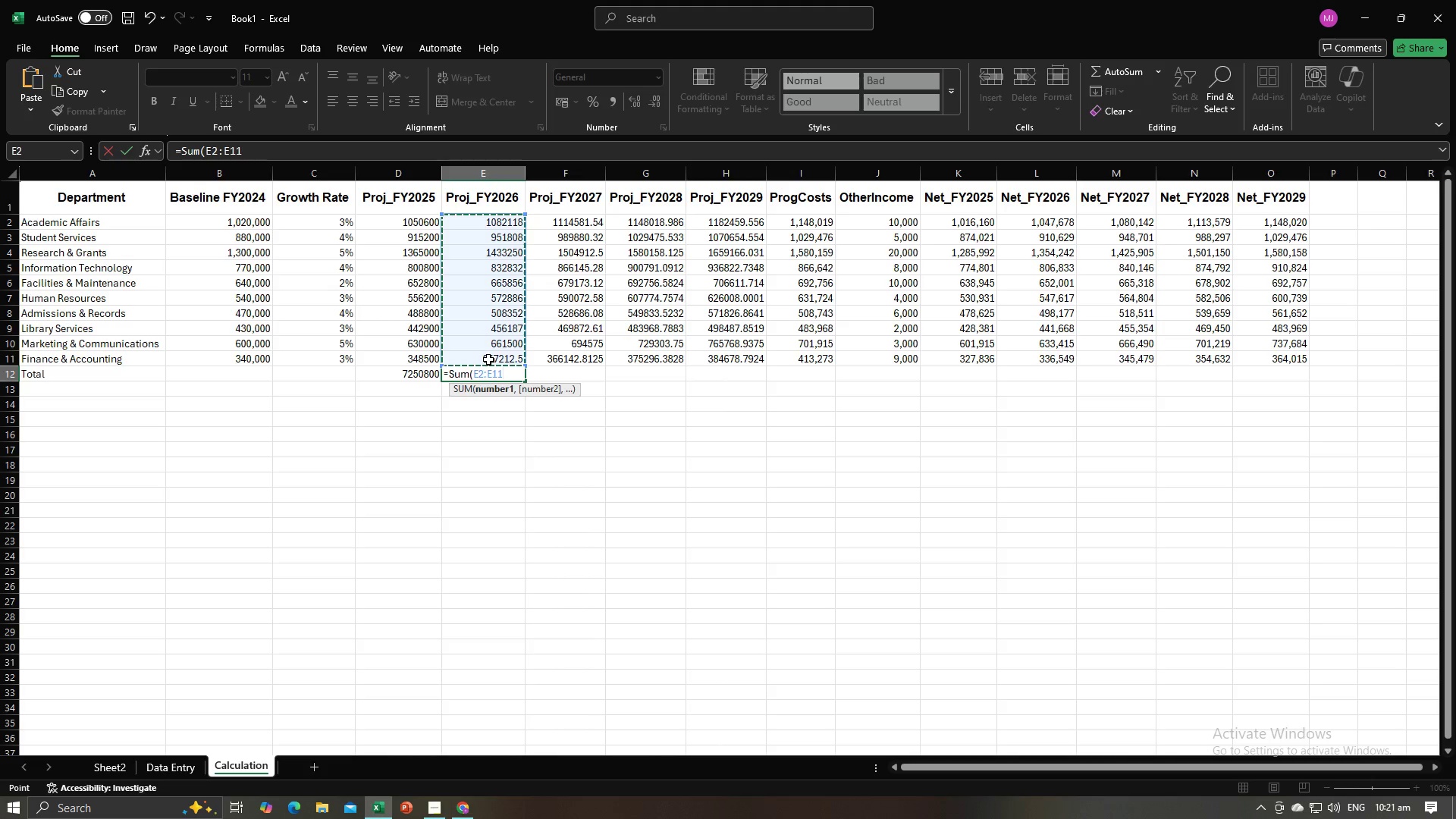 
key(Enter)
 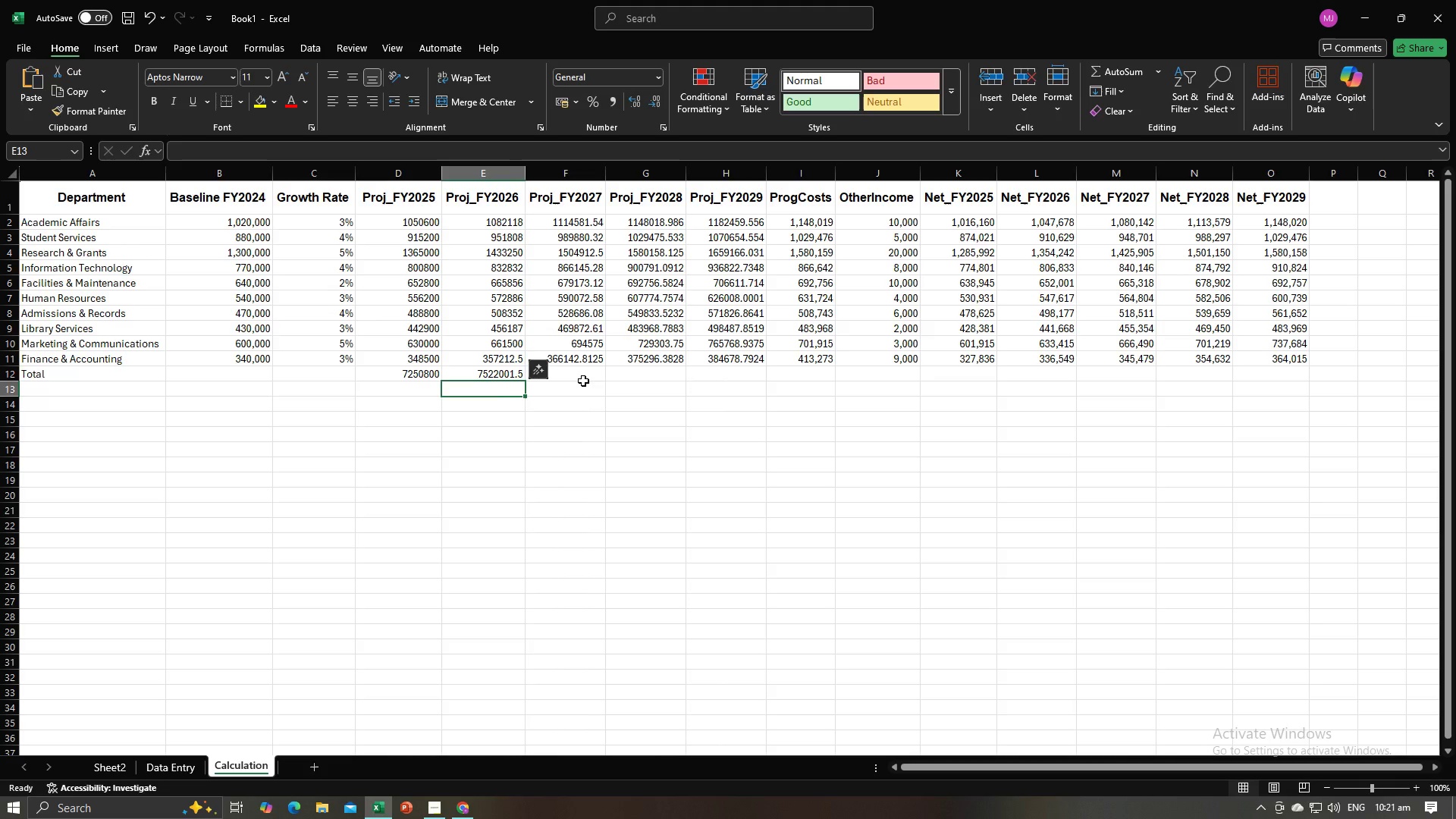 
left_click([583, 381])
 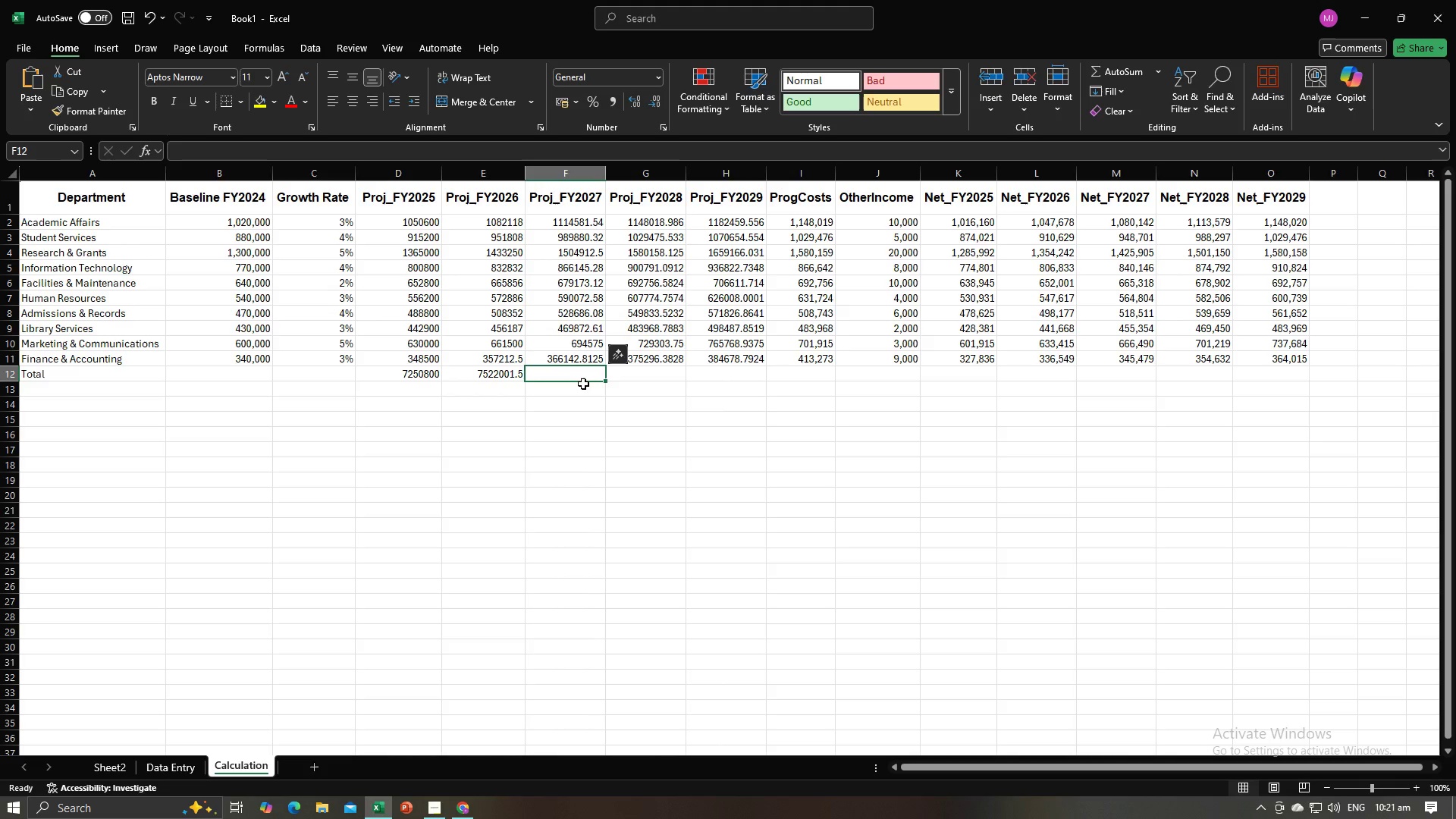 
type(=Sum()
 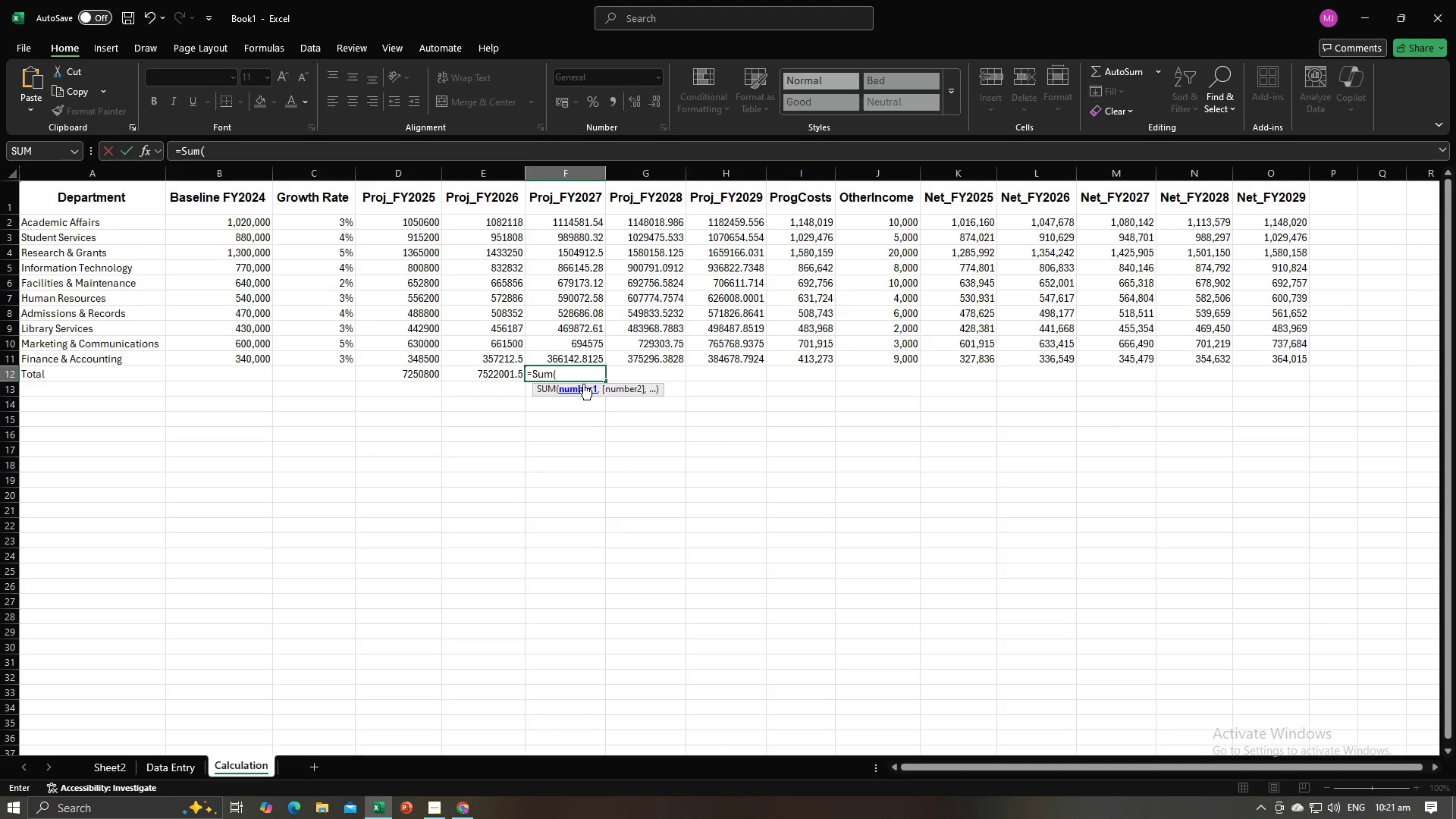 
left_click_drag(start_coordinate=[579, 222], to_coordinate=[588, 354])
 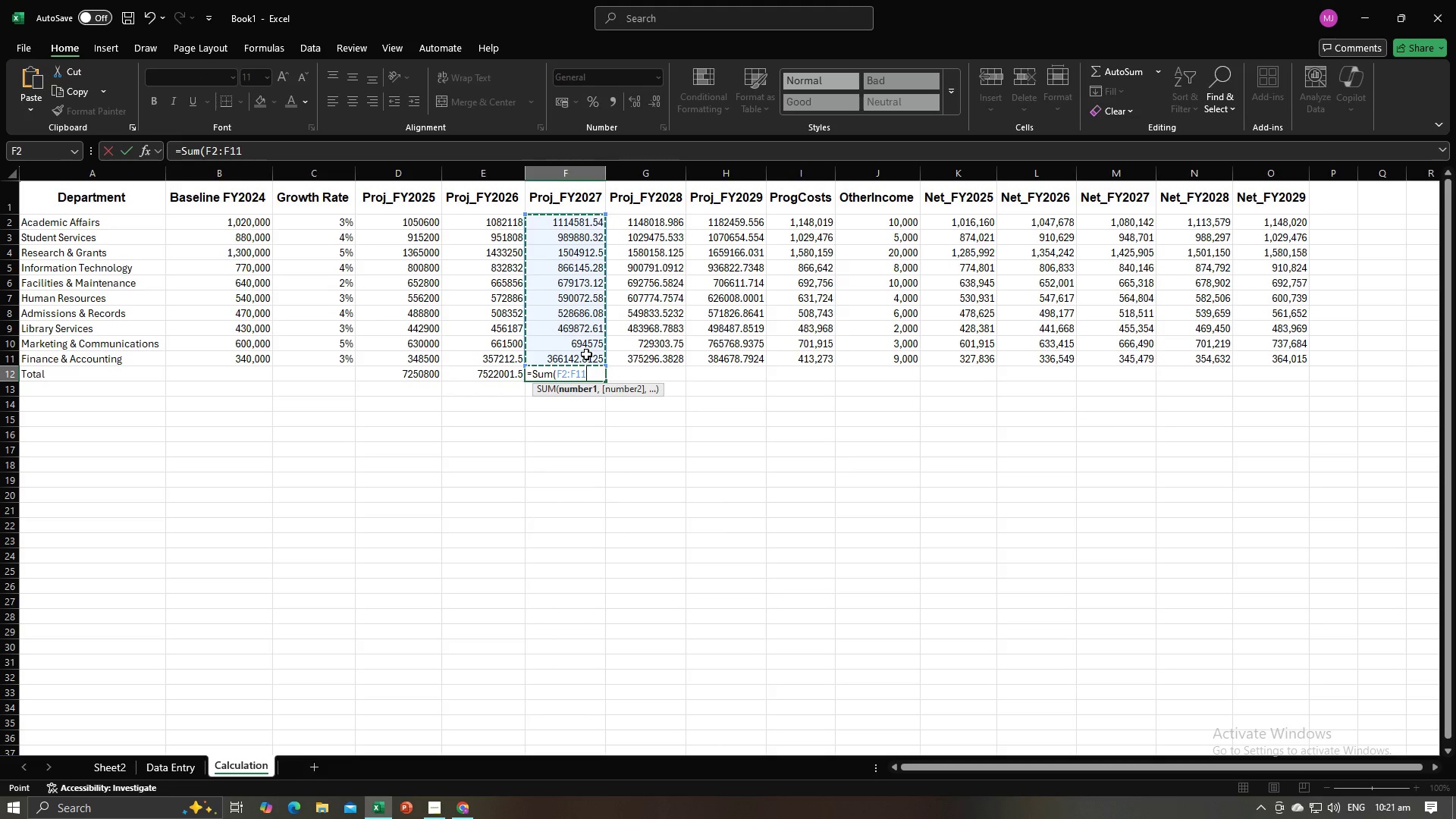 
key(Enter)
 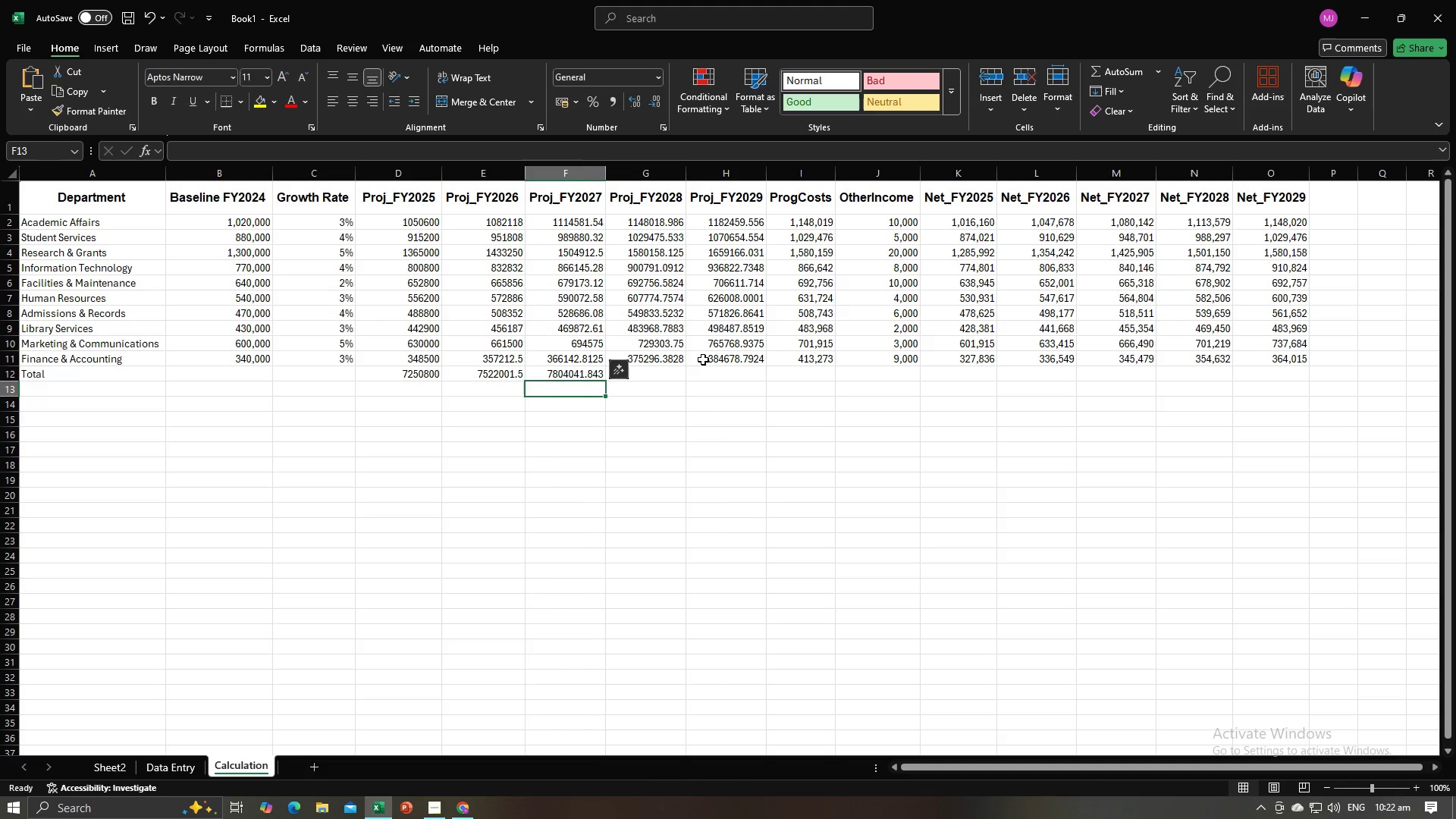 
left_click([664, 374])
 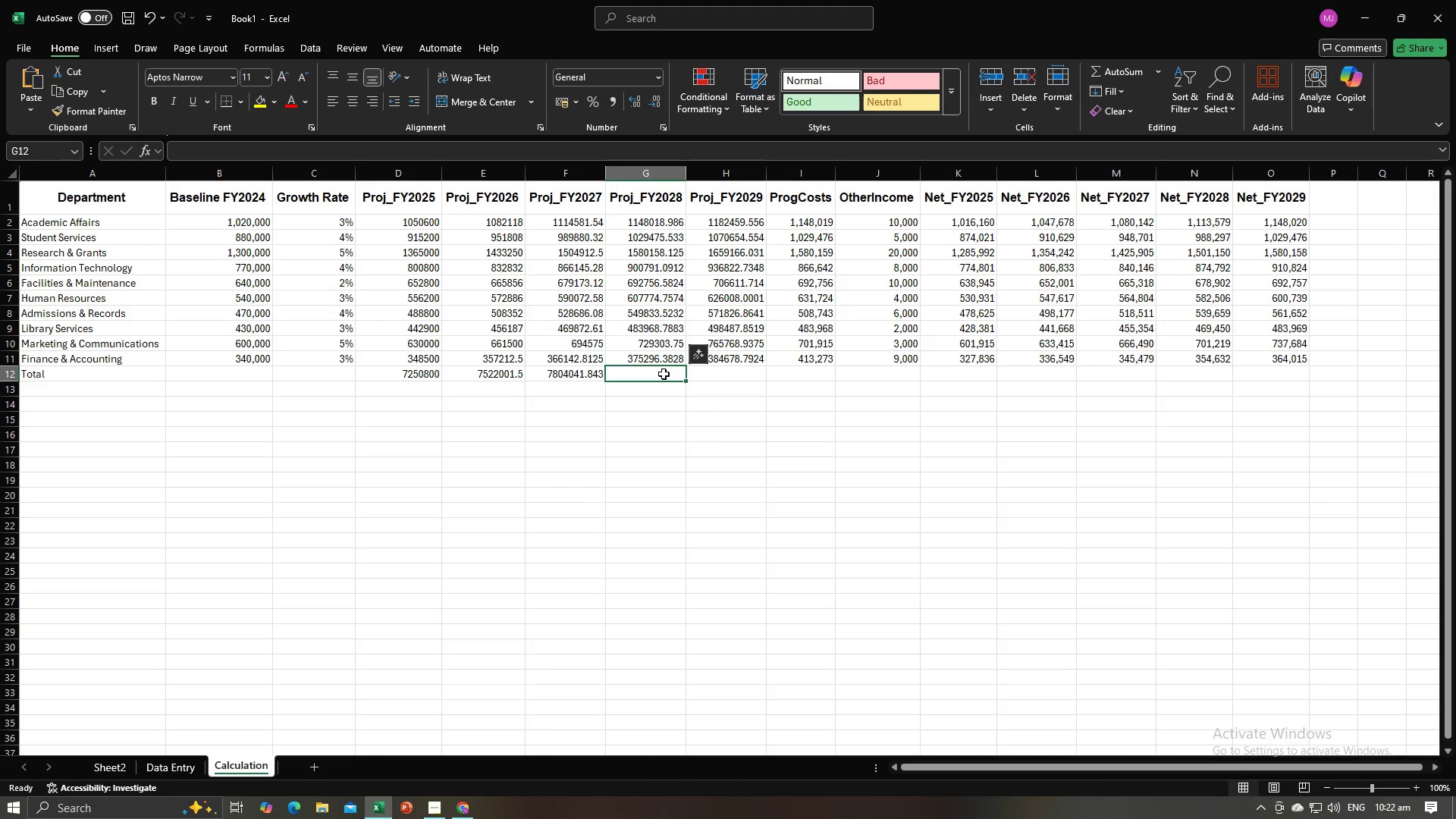 
type(=Sum()
 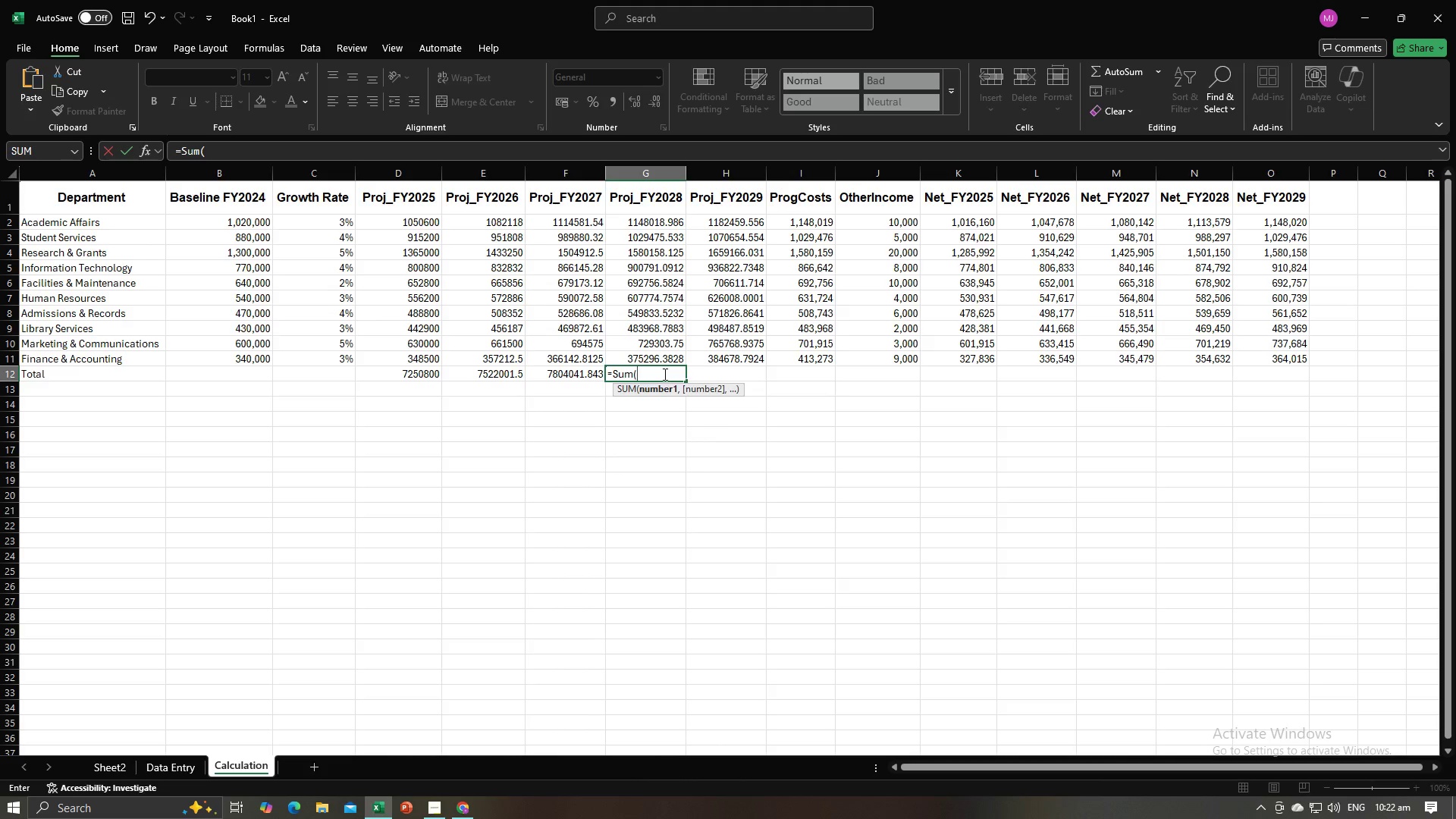 
left_click_drag(start_coordinate=[648, 221], to_coordinate=[657, 362])
 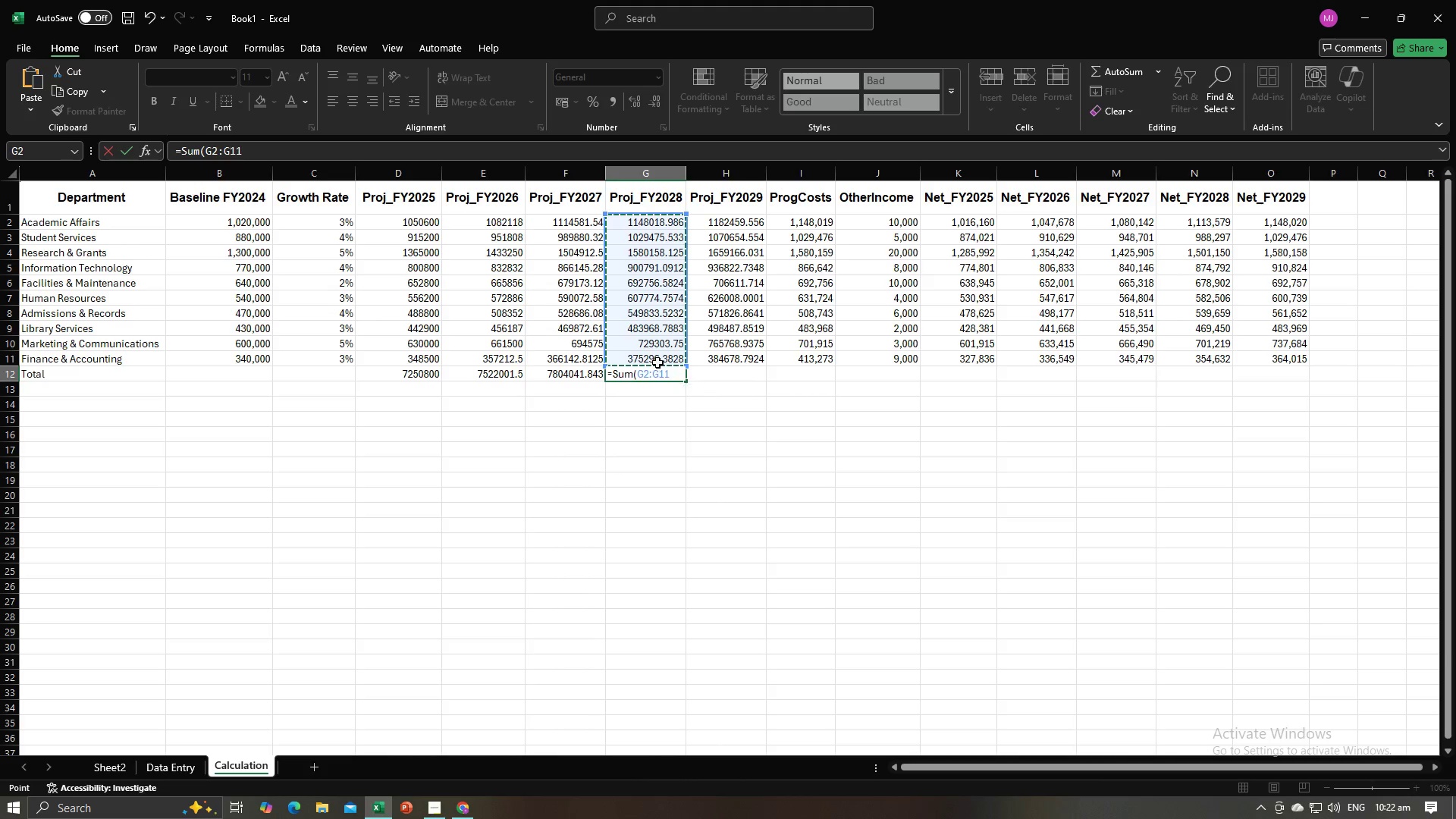 
key(Enter)
 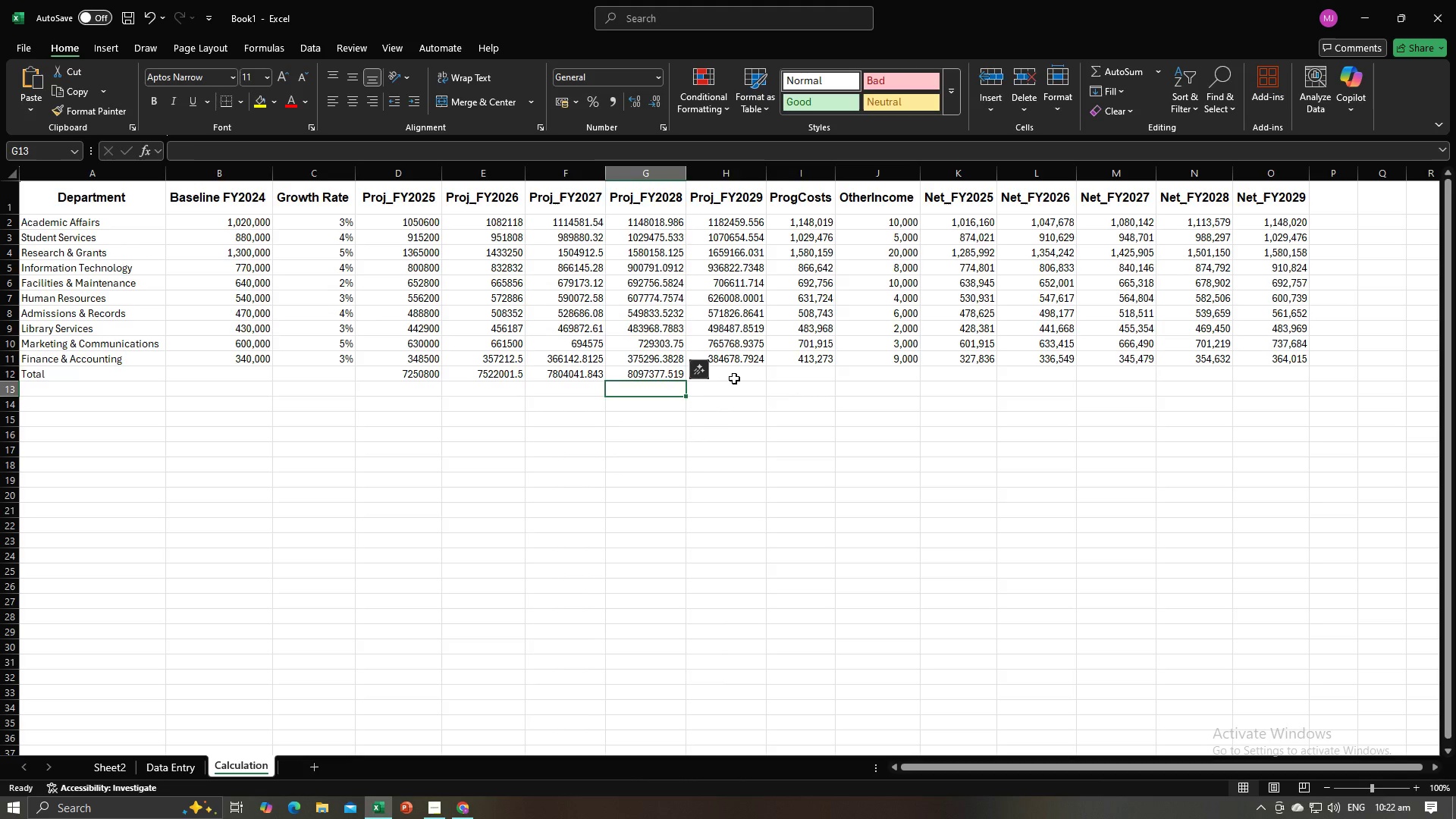 
left_click([734, 378])
 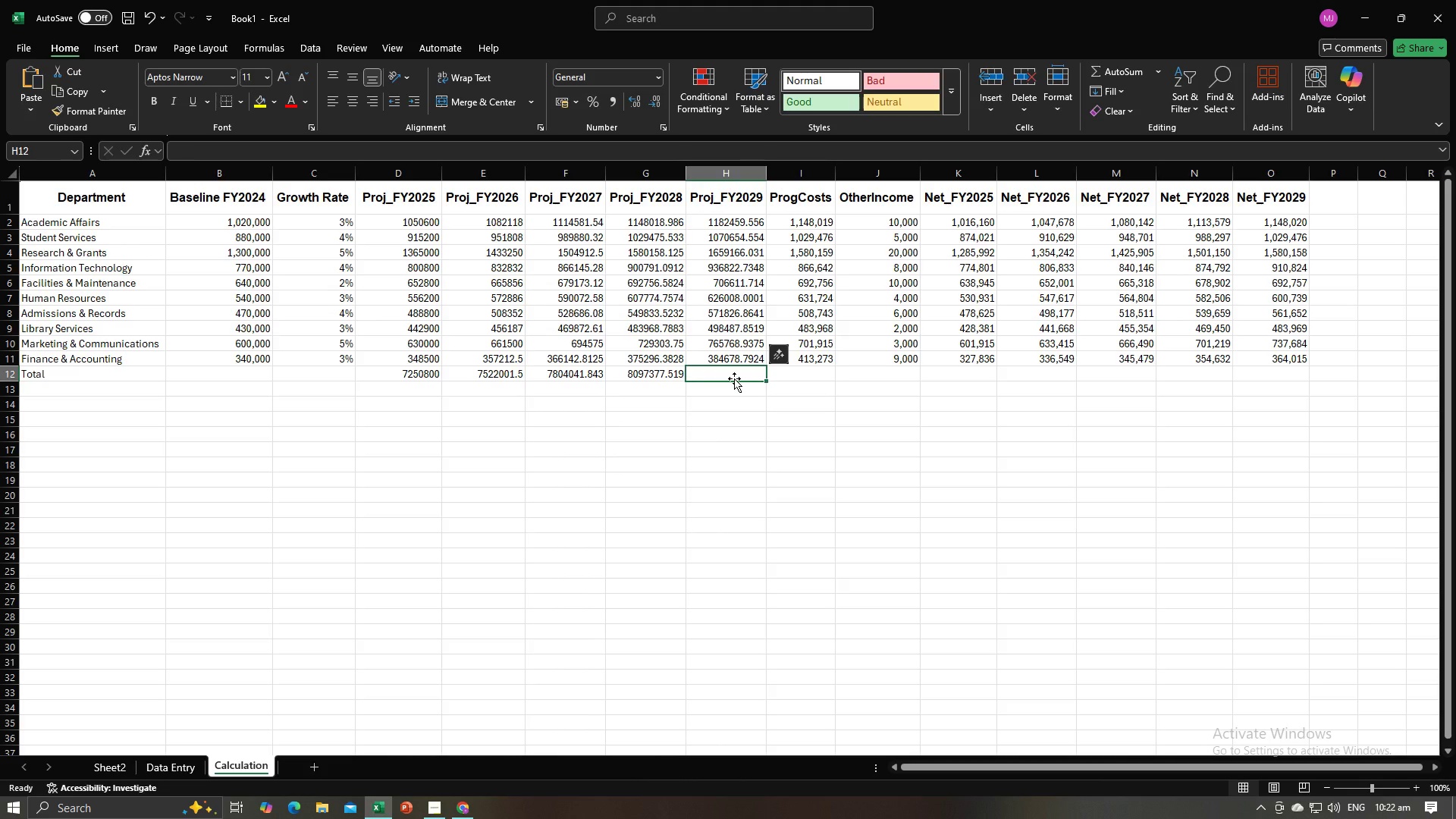 
type(=Sume)
key(Backspace)
type(()
 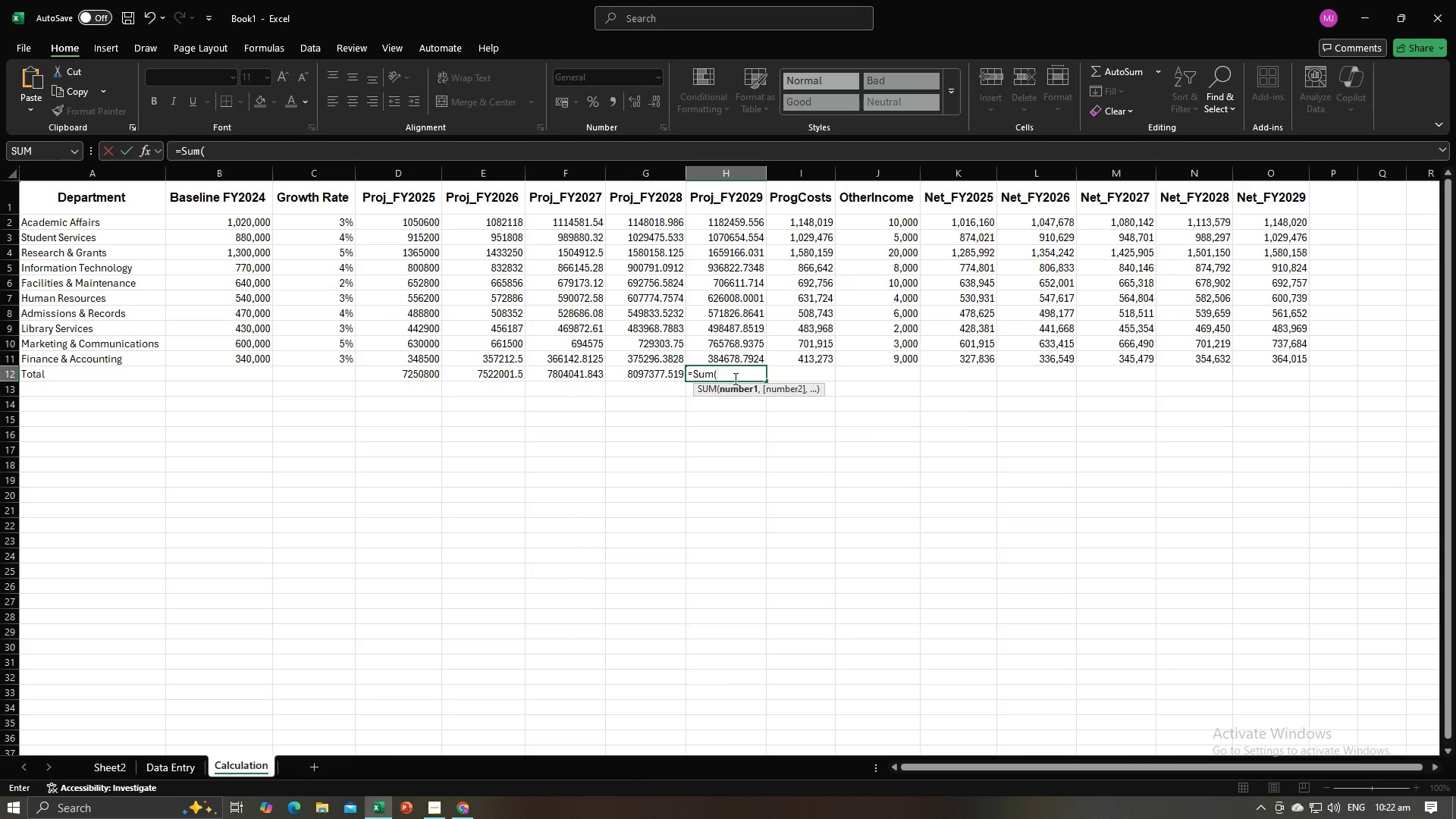 
left_click_drag(start_coordinate=[733, 224], to_coordinate=[733, 356])
 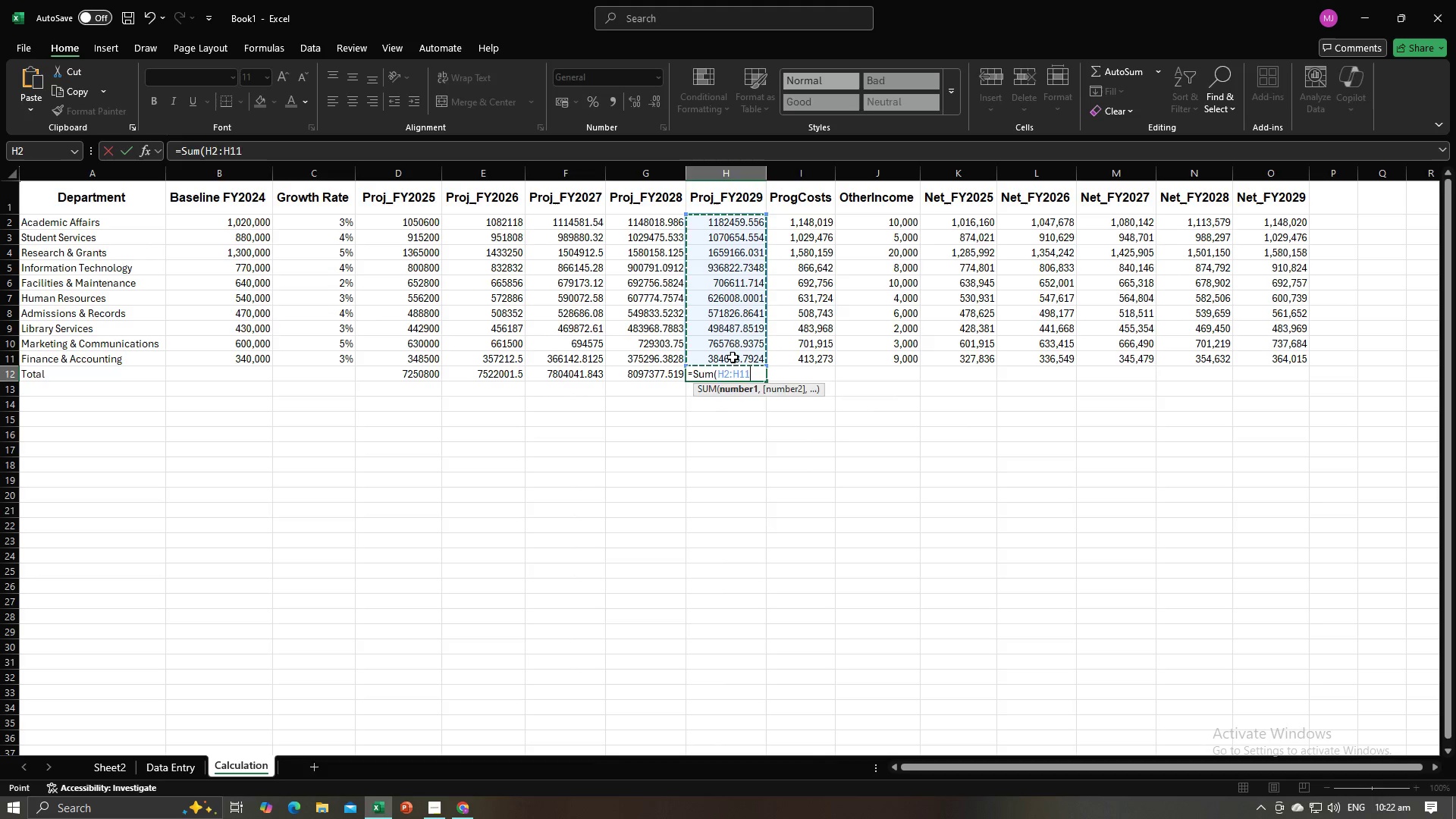 
key(Enter)
 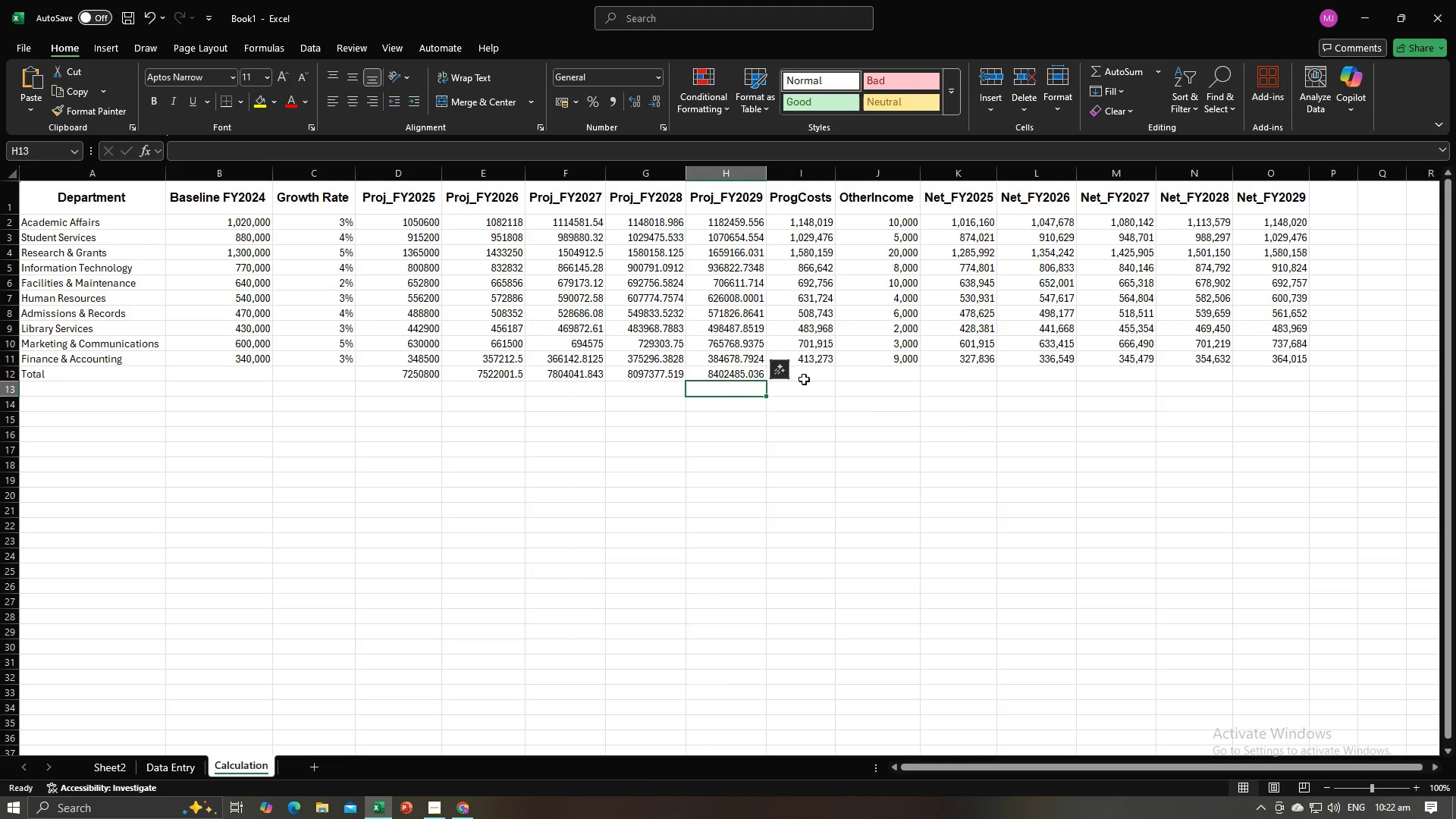 
key(Alt+AltLeft)
 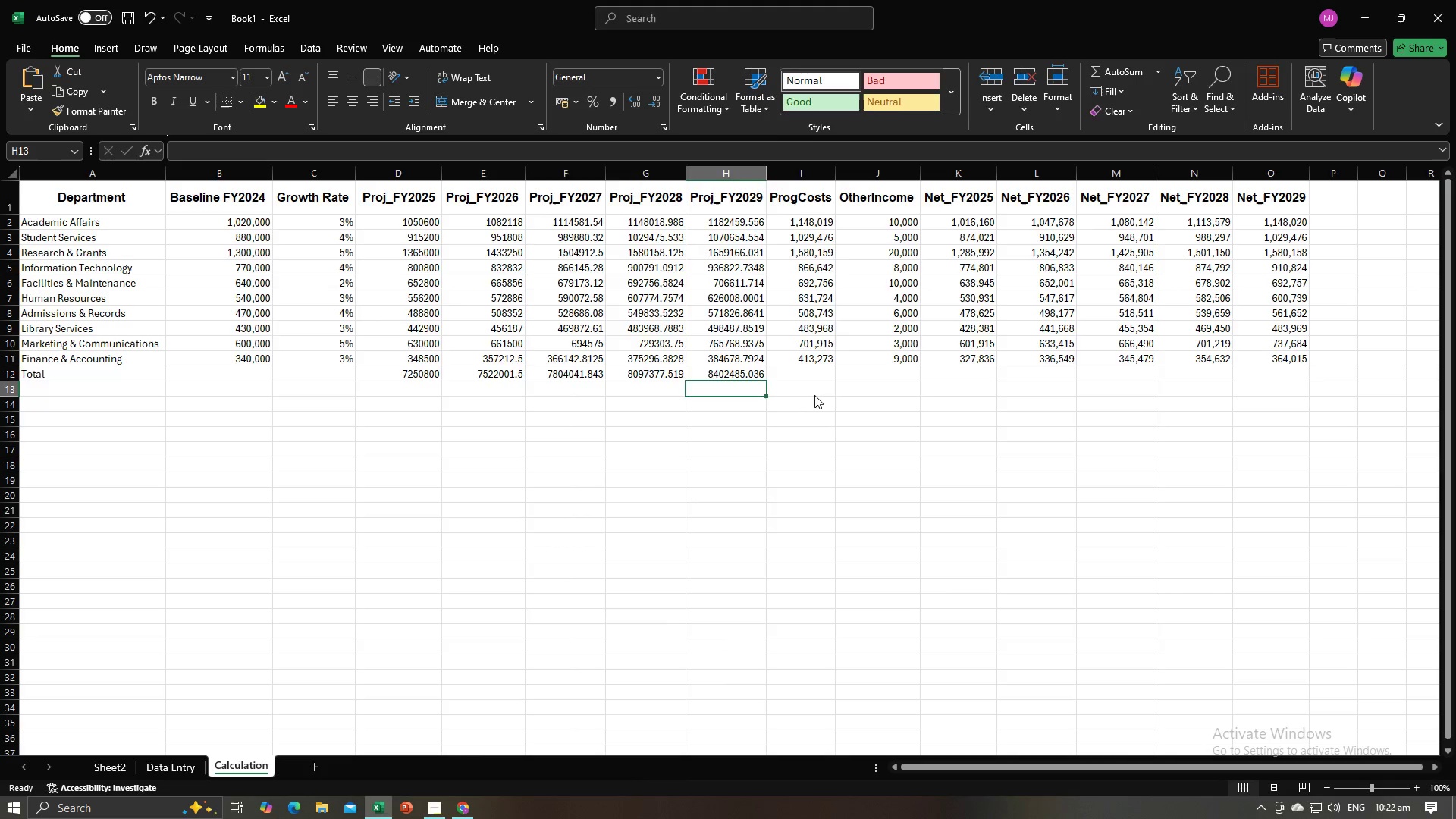 
key(Alt+Tab)